 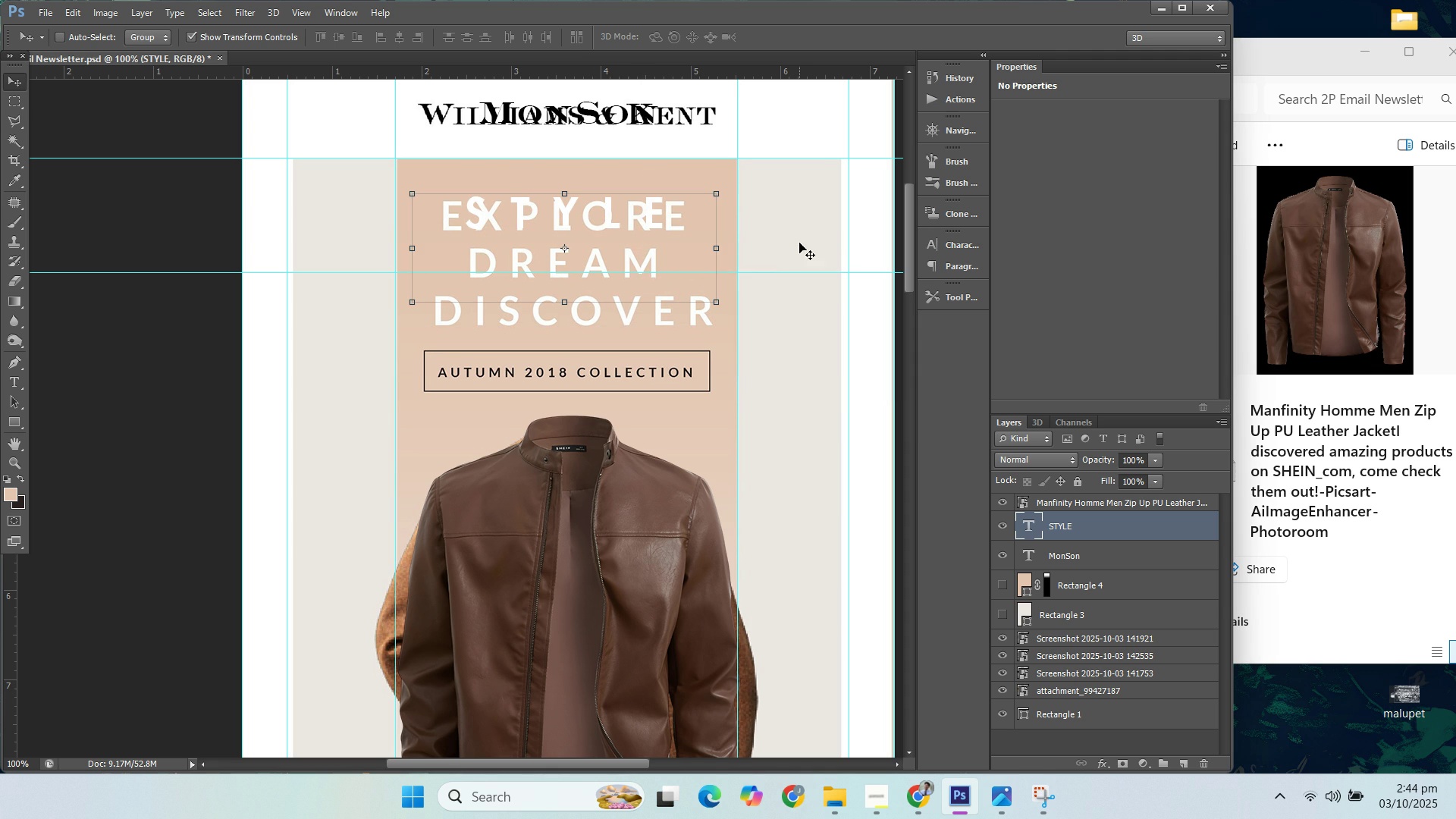 
key(ArrowDown)
 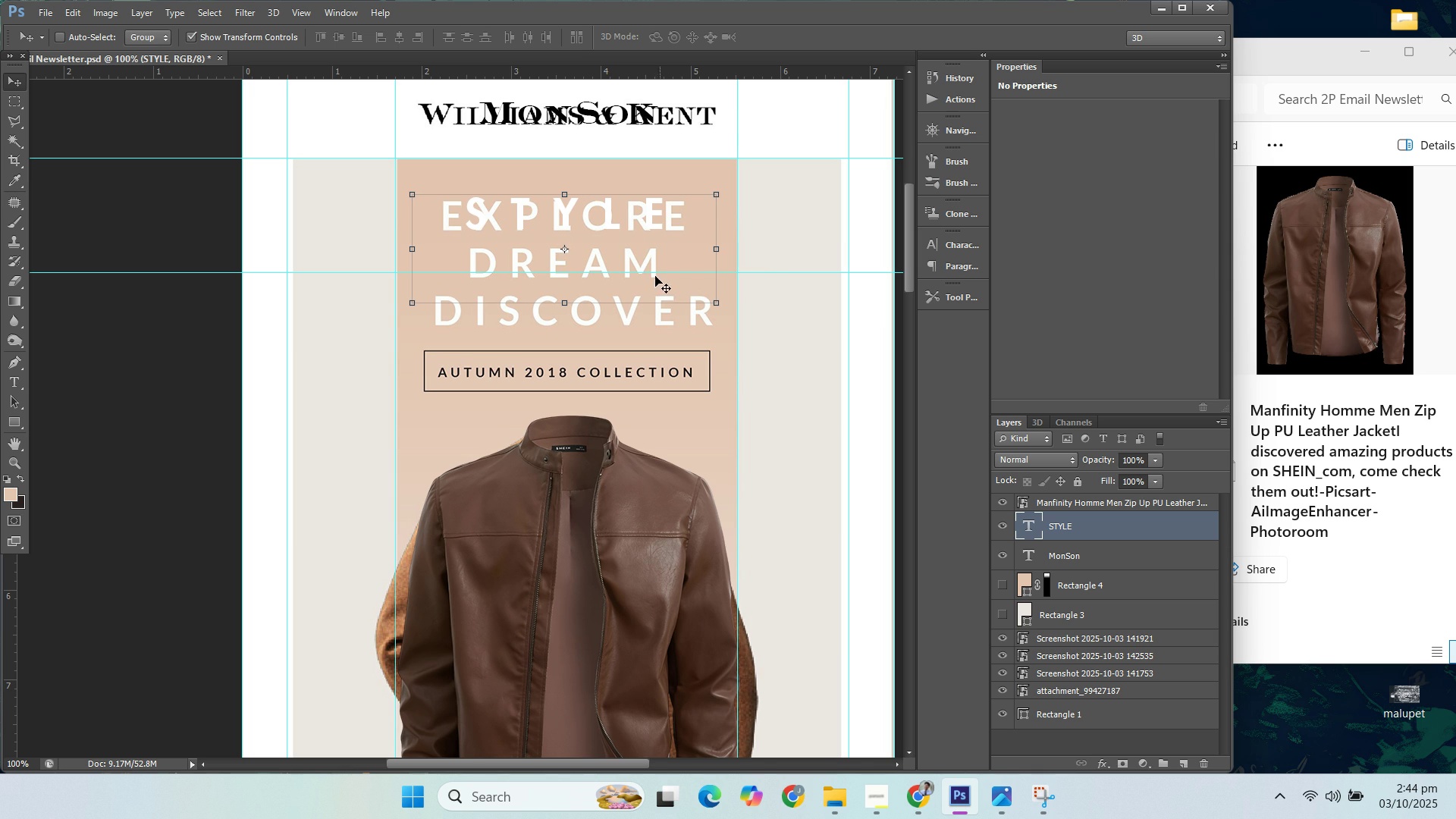 
key(ArrowDown)
 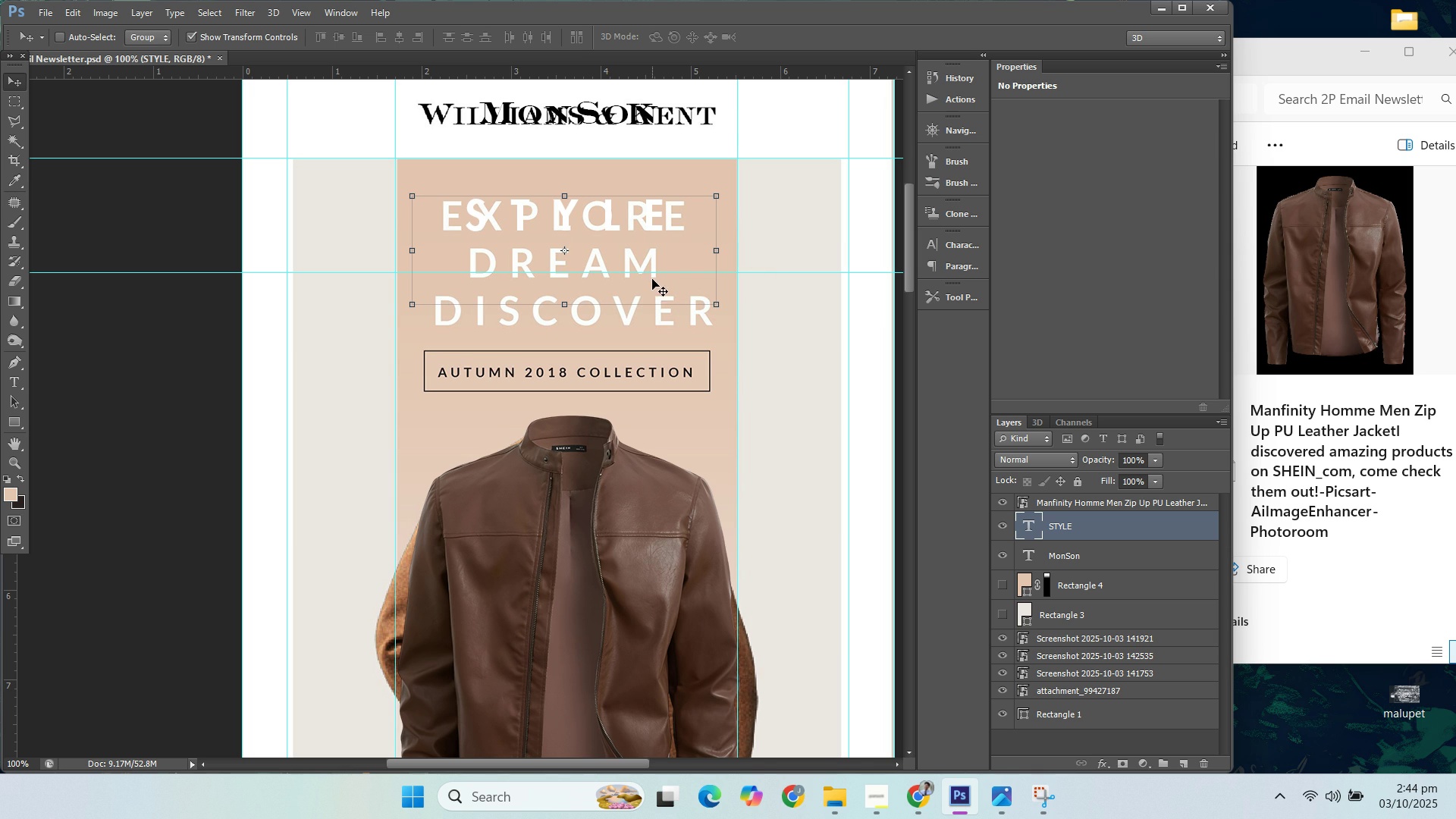 
key(ArrowDown)
 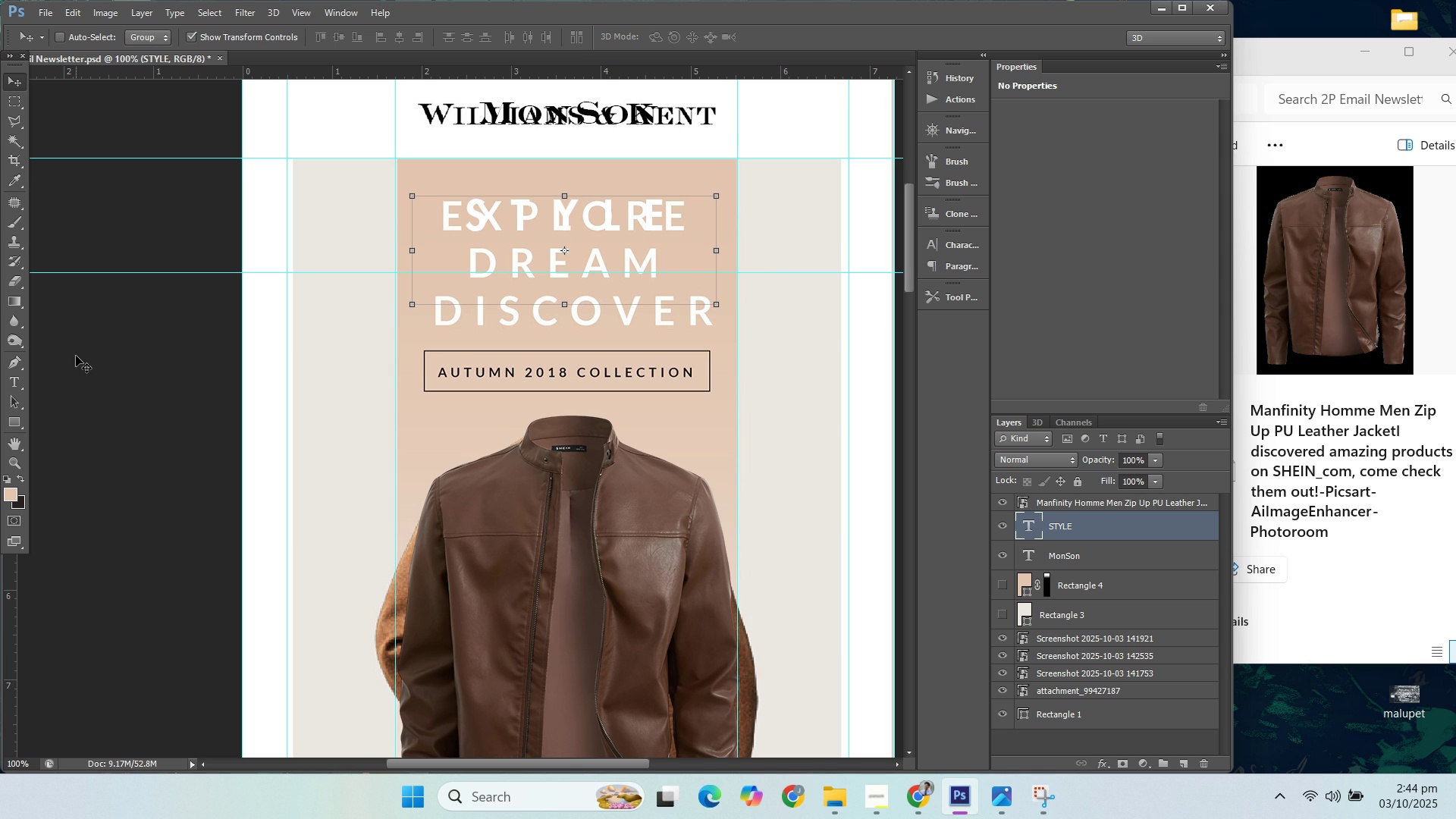 
key(ArrowDown)
 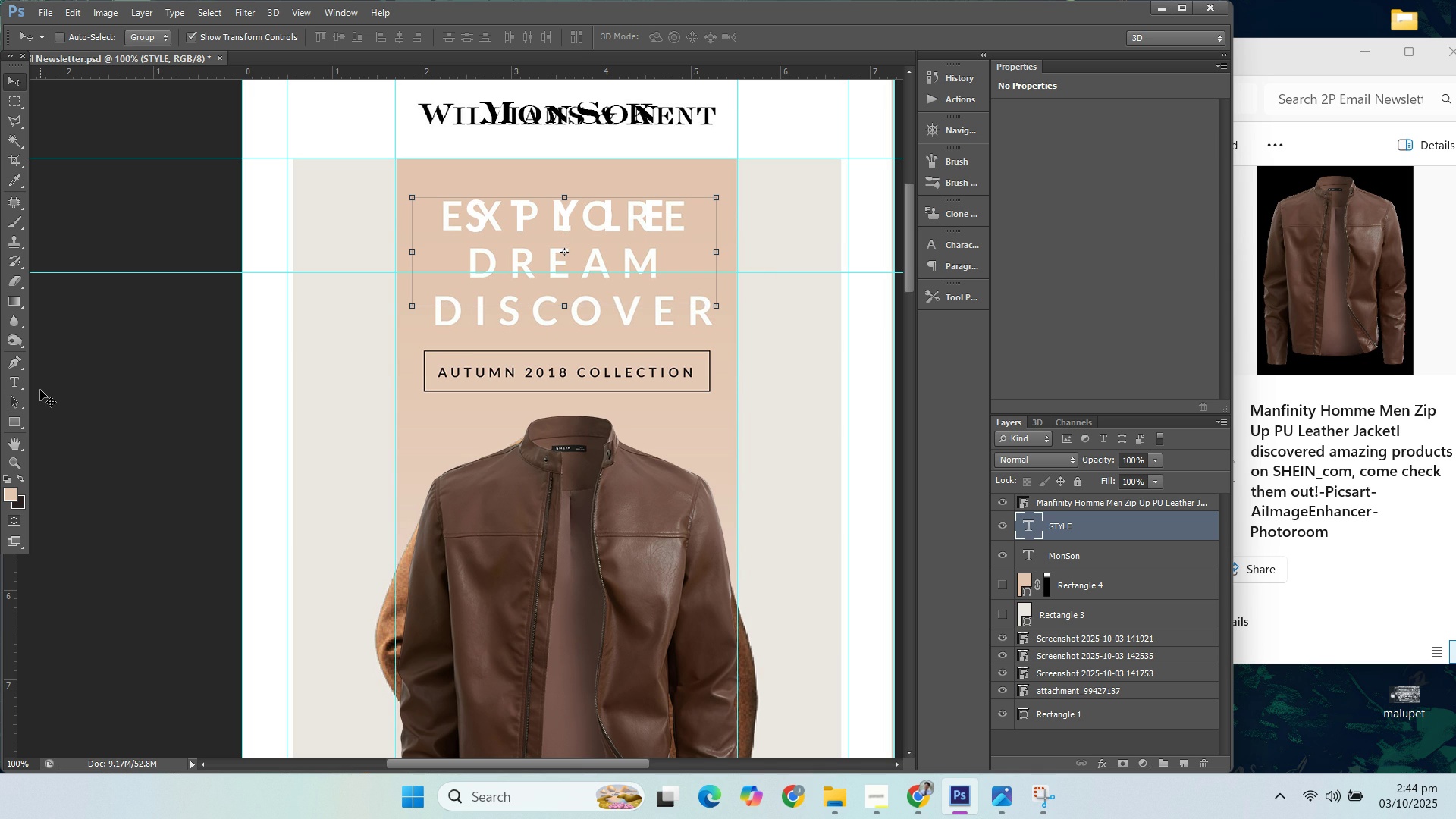 
key(ArrowDown)
 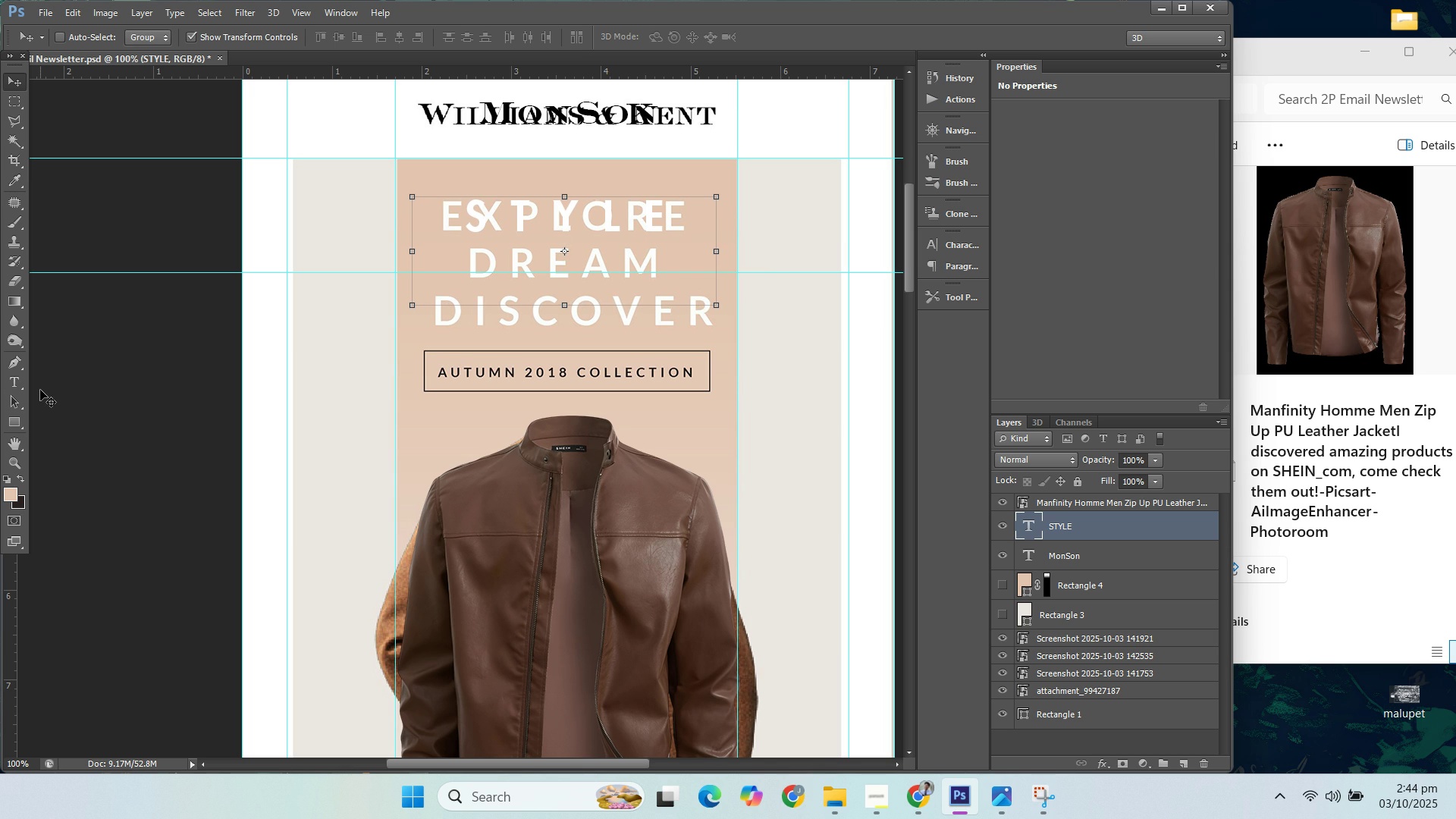 
key(ArrowUp)
 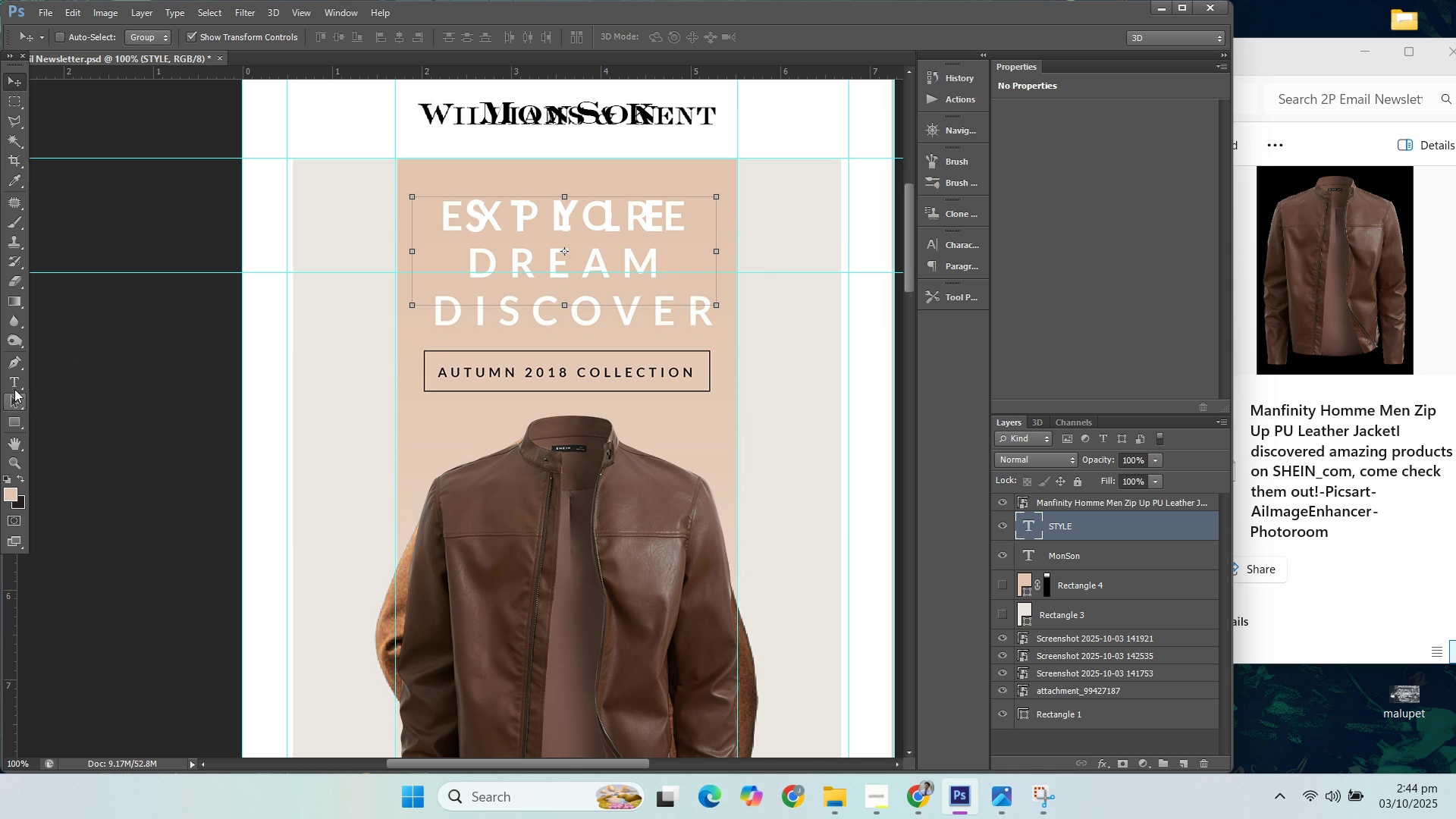 
left_click([15, 382])
 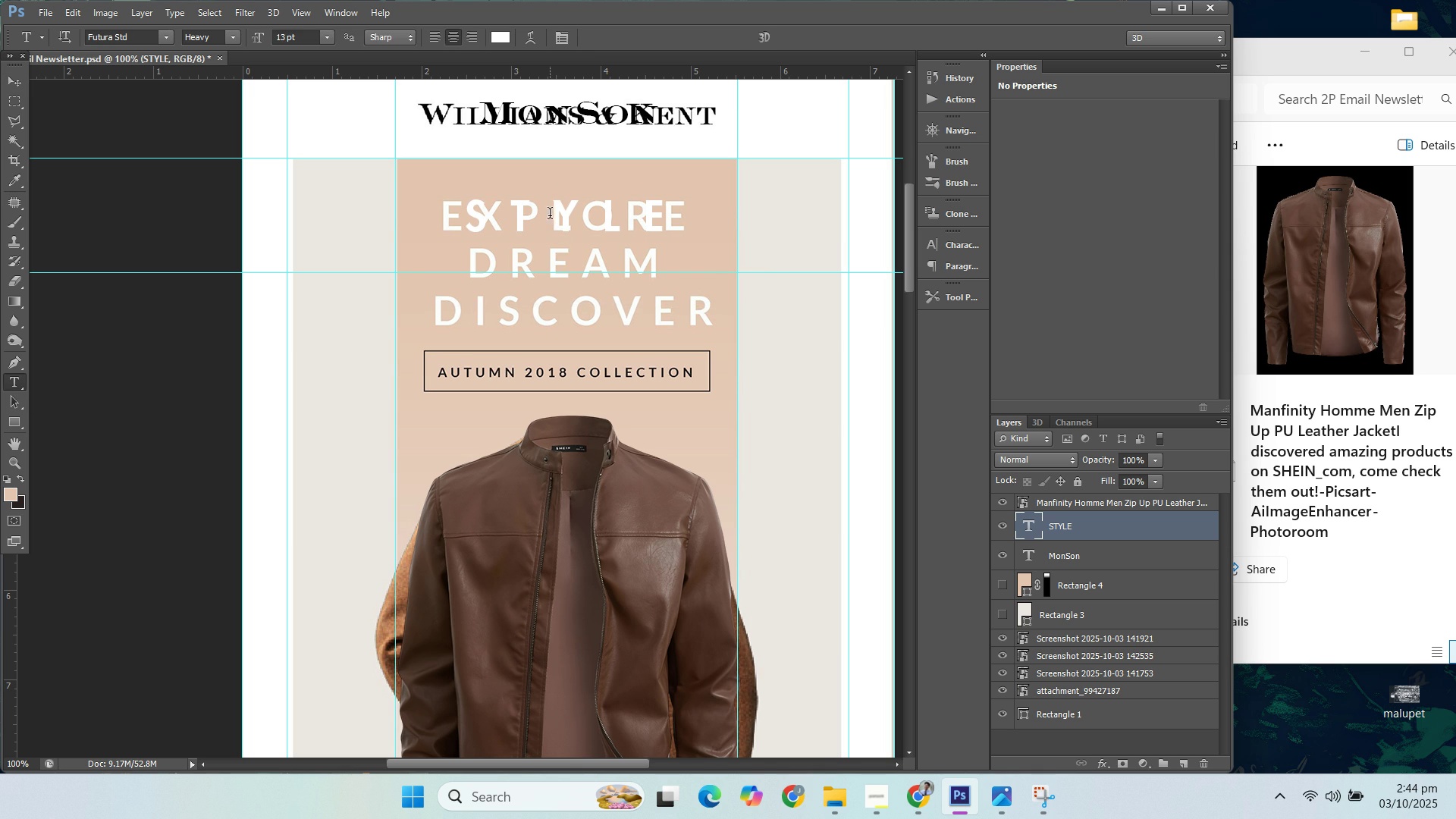 
left_click([550, 215])